 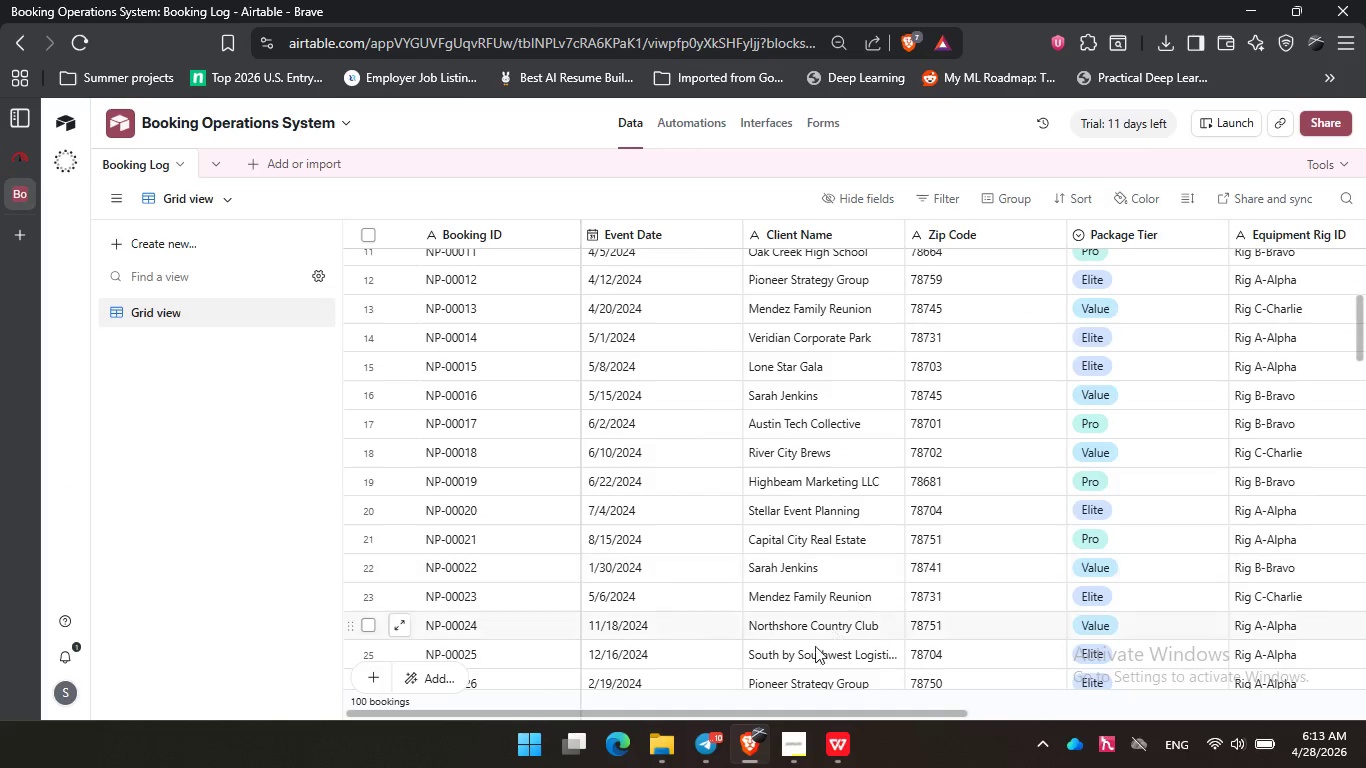 
left_click_drag(start_coordinate=[806, 718], to_coordinate=[1195, 680])
 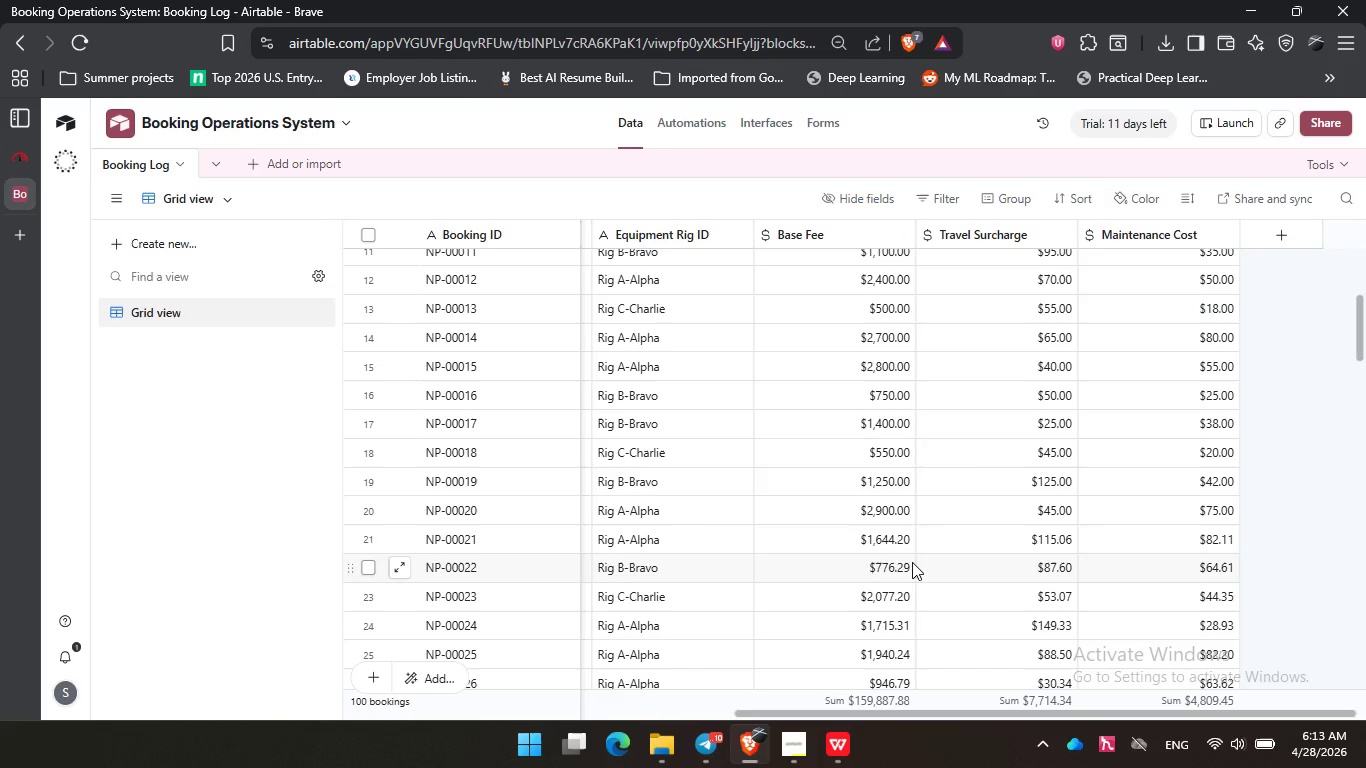 
scroll: coordinate [913, 561], scroll_direction: up, amount: 4.0
 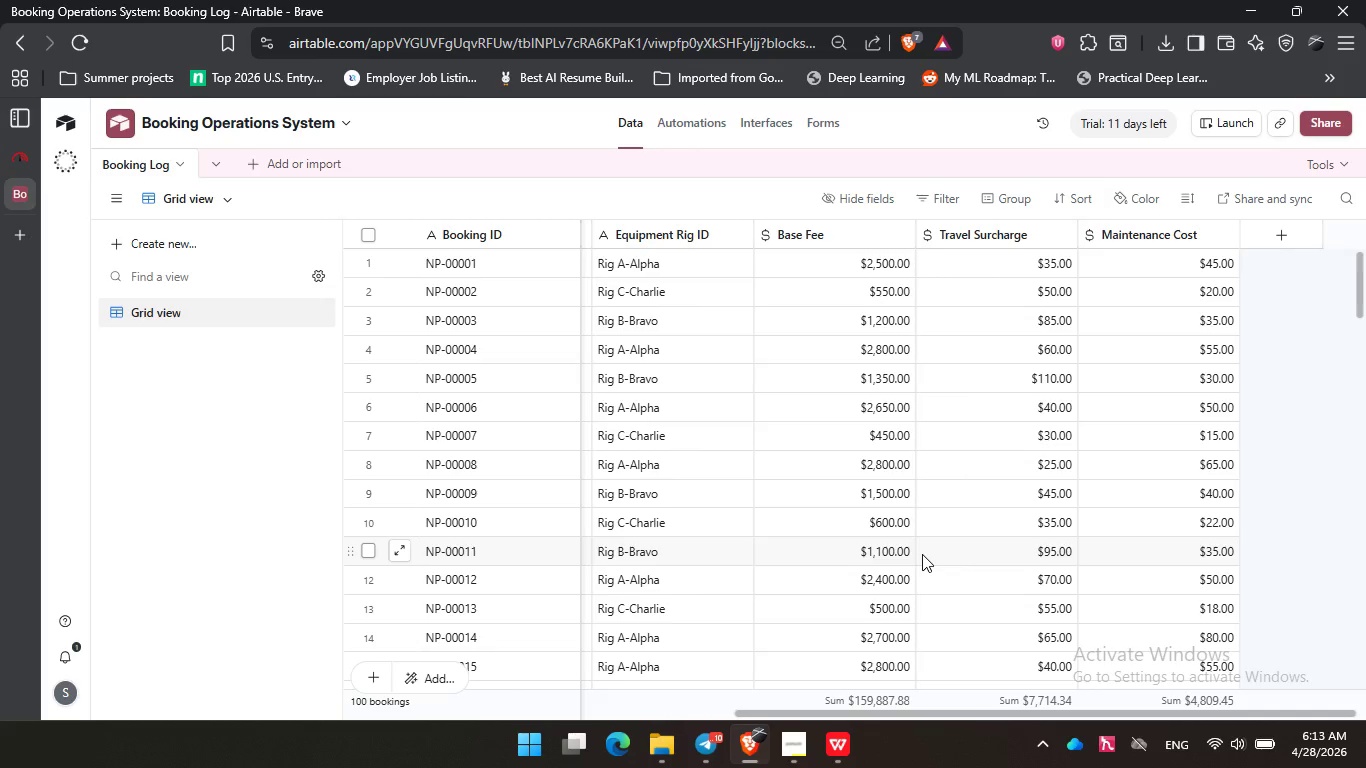 
wait(8.68)
 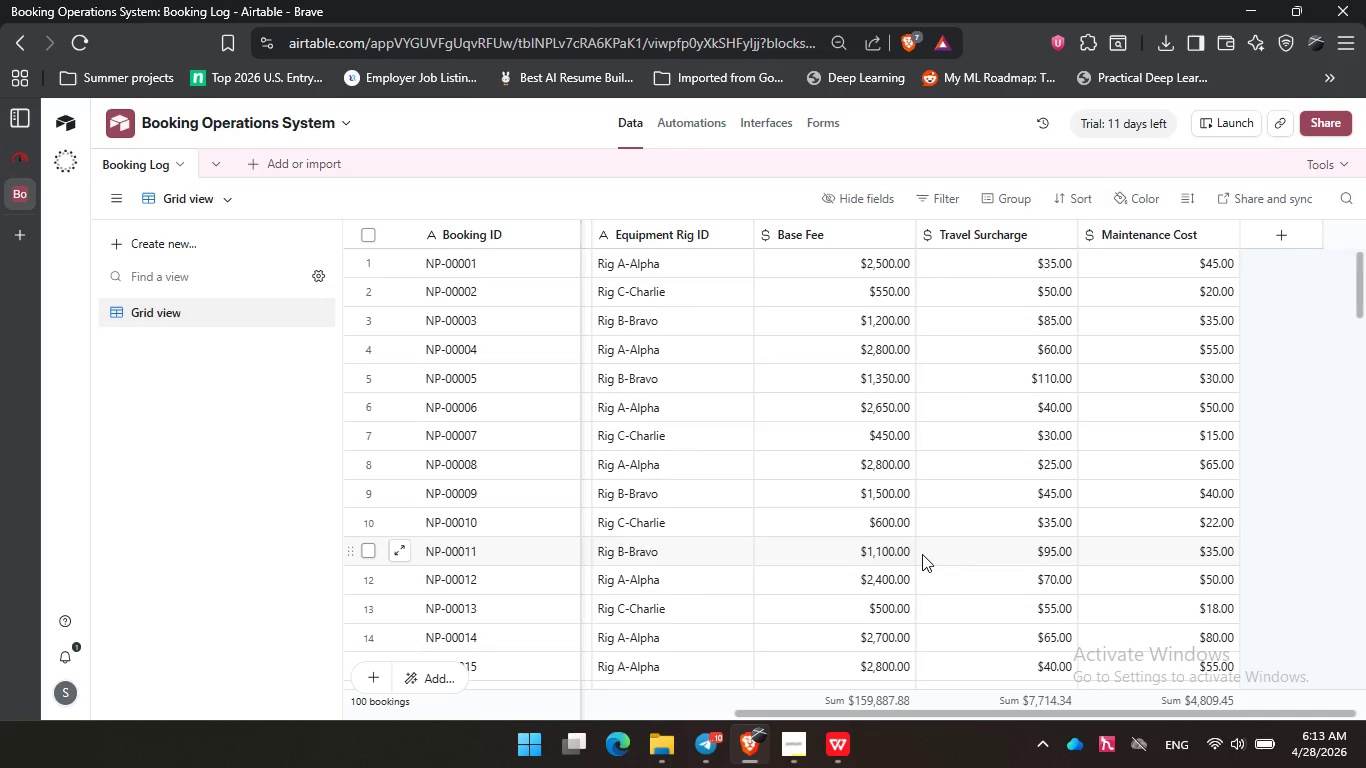 
left_click([775, 756])